 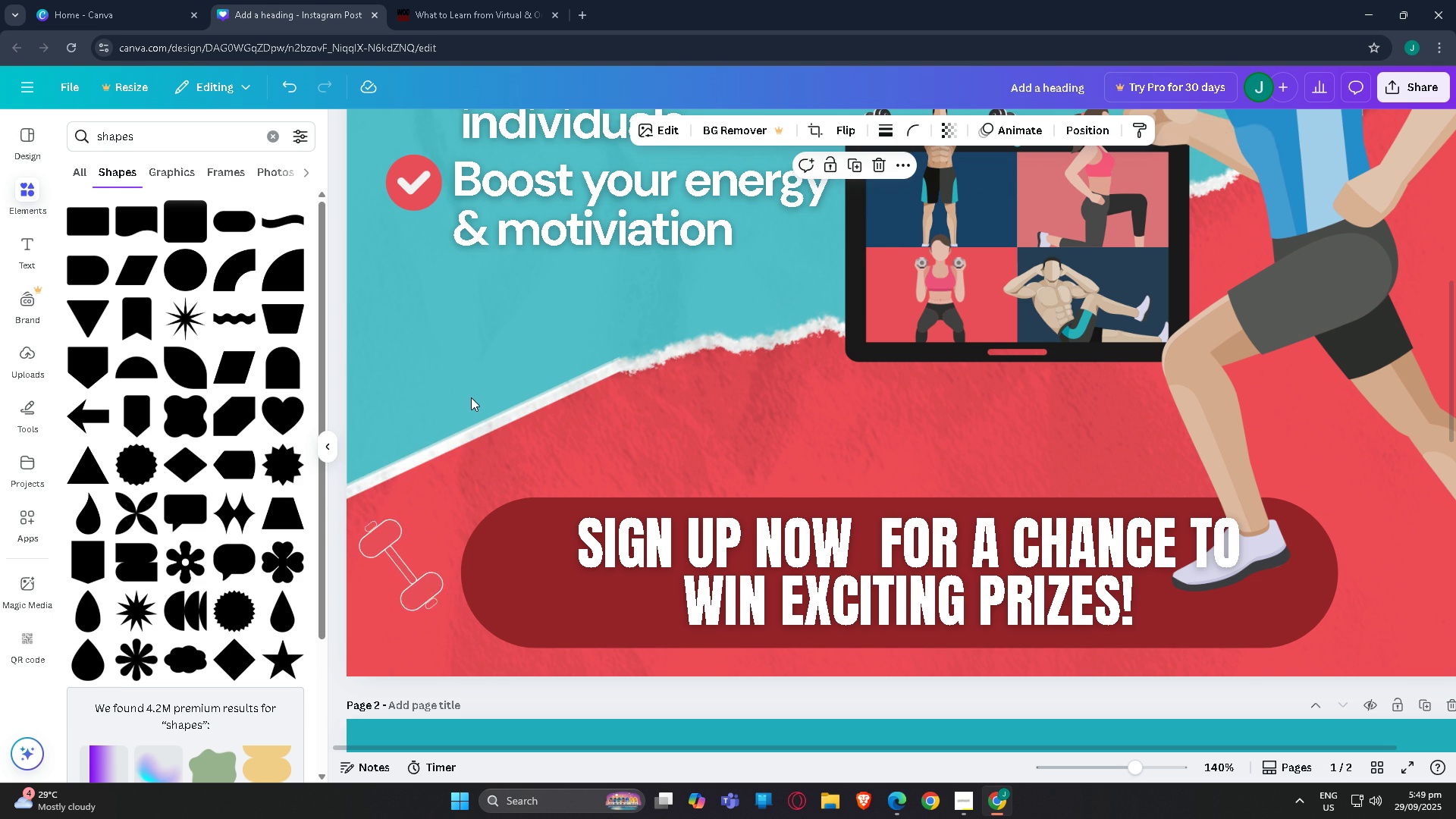 
scroll: coordinate [483, 378], scroll_direction: up, amount: 2.0
 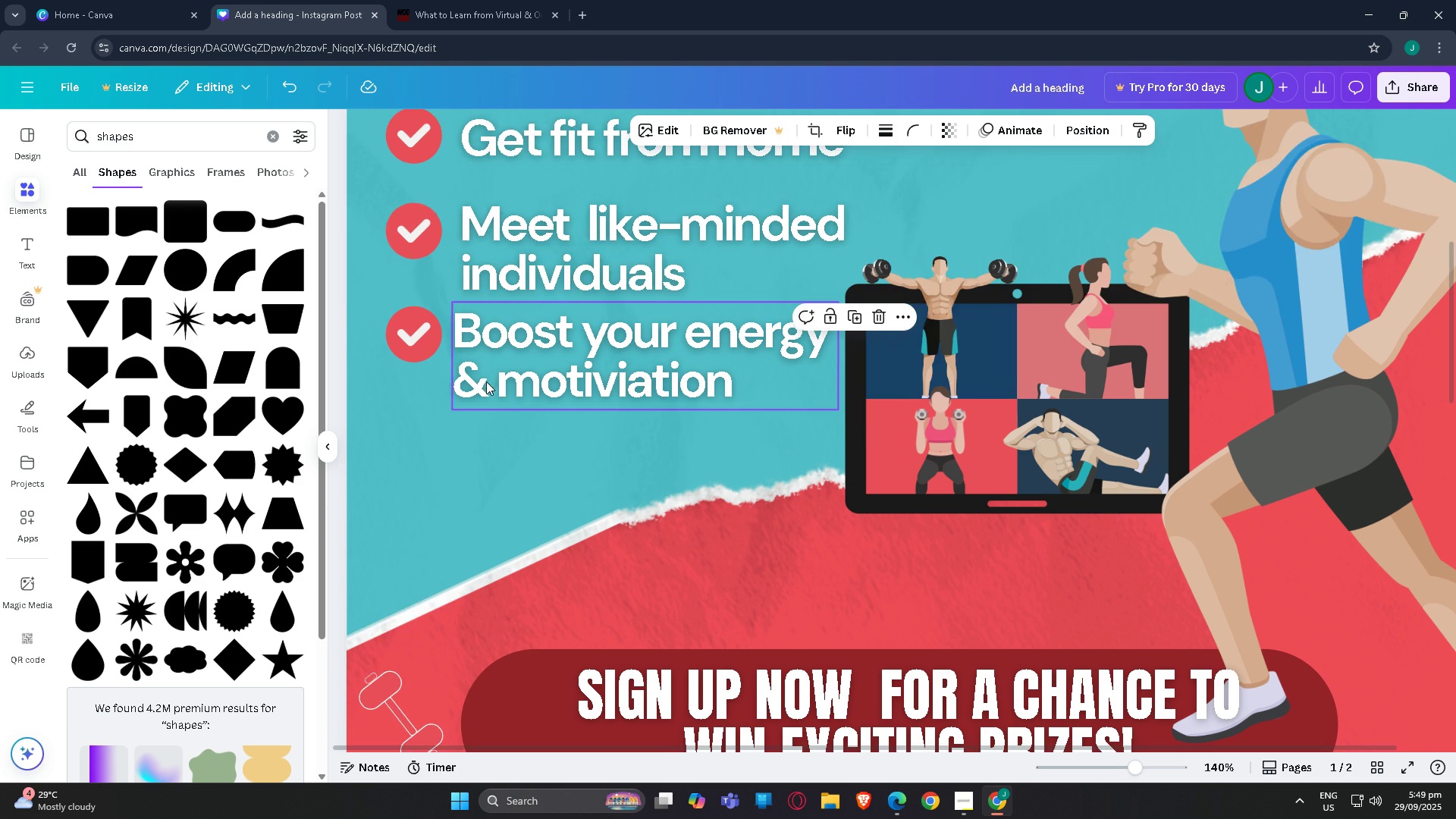 
scroll: coordinate [495, 395], scroll_direction: down, amount: 3.0
 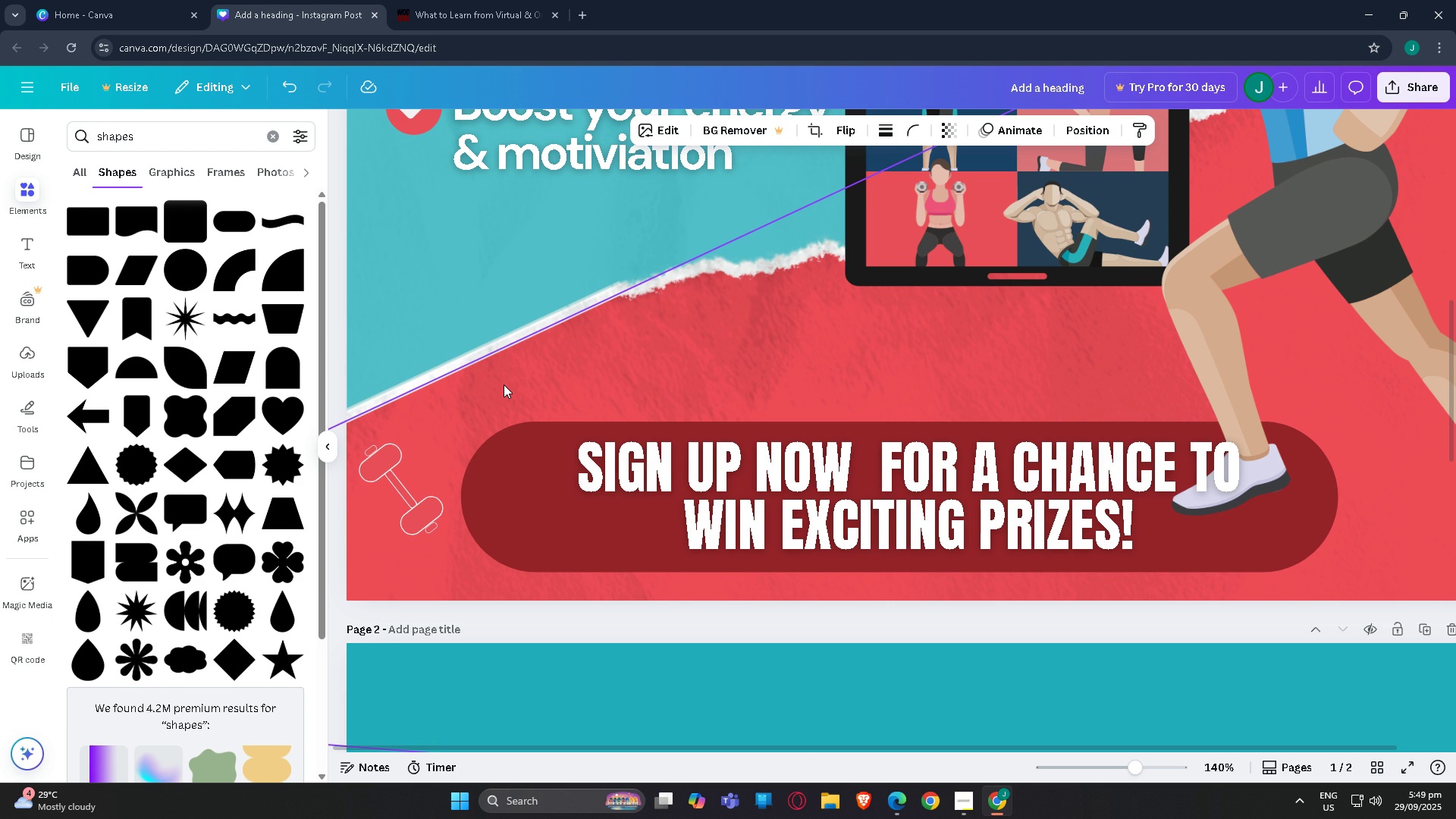 
wait(6.28)
 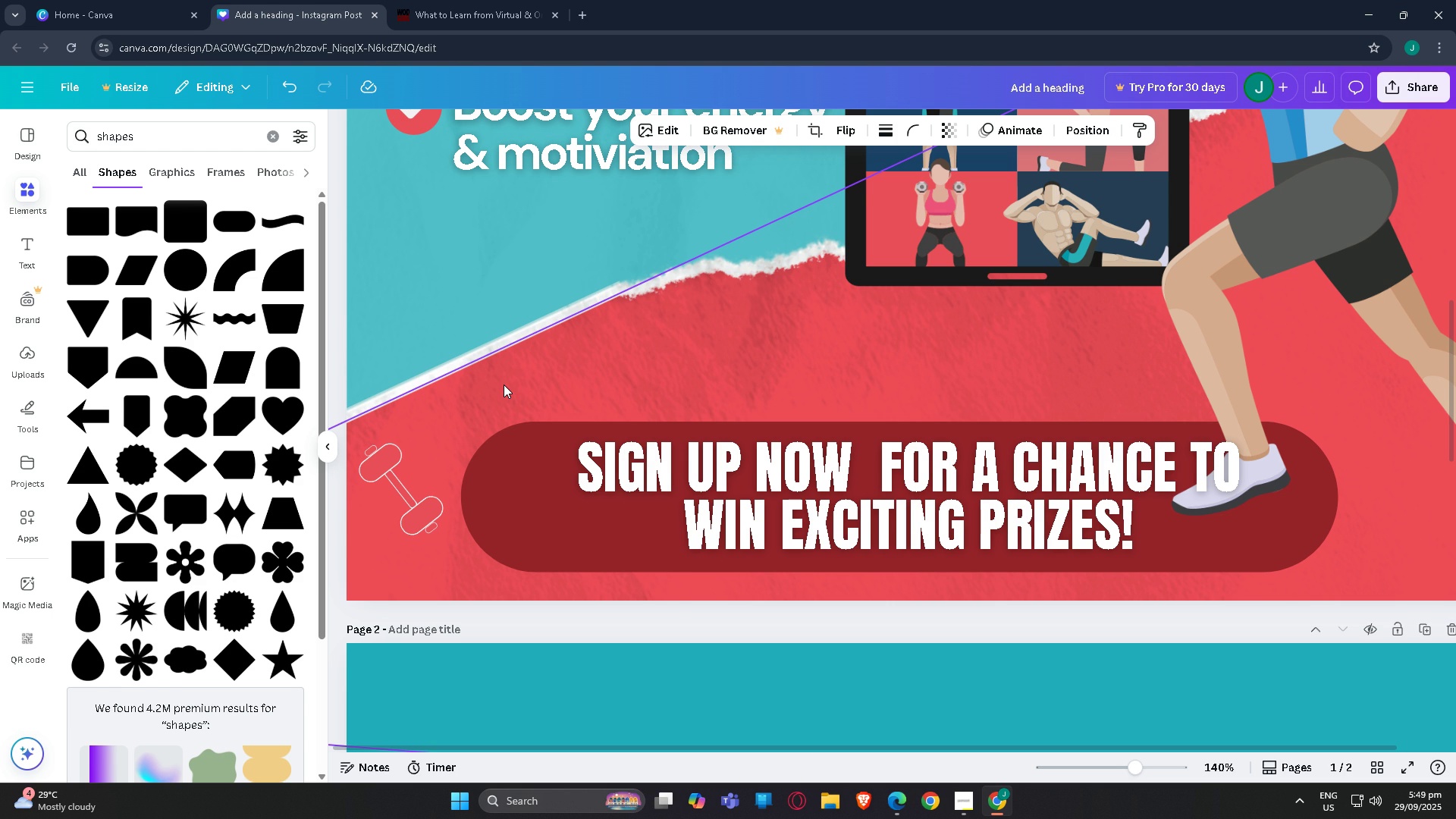 
scroll: coordinate [480, 322], scroll_direction: up, amount: 5.0
 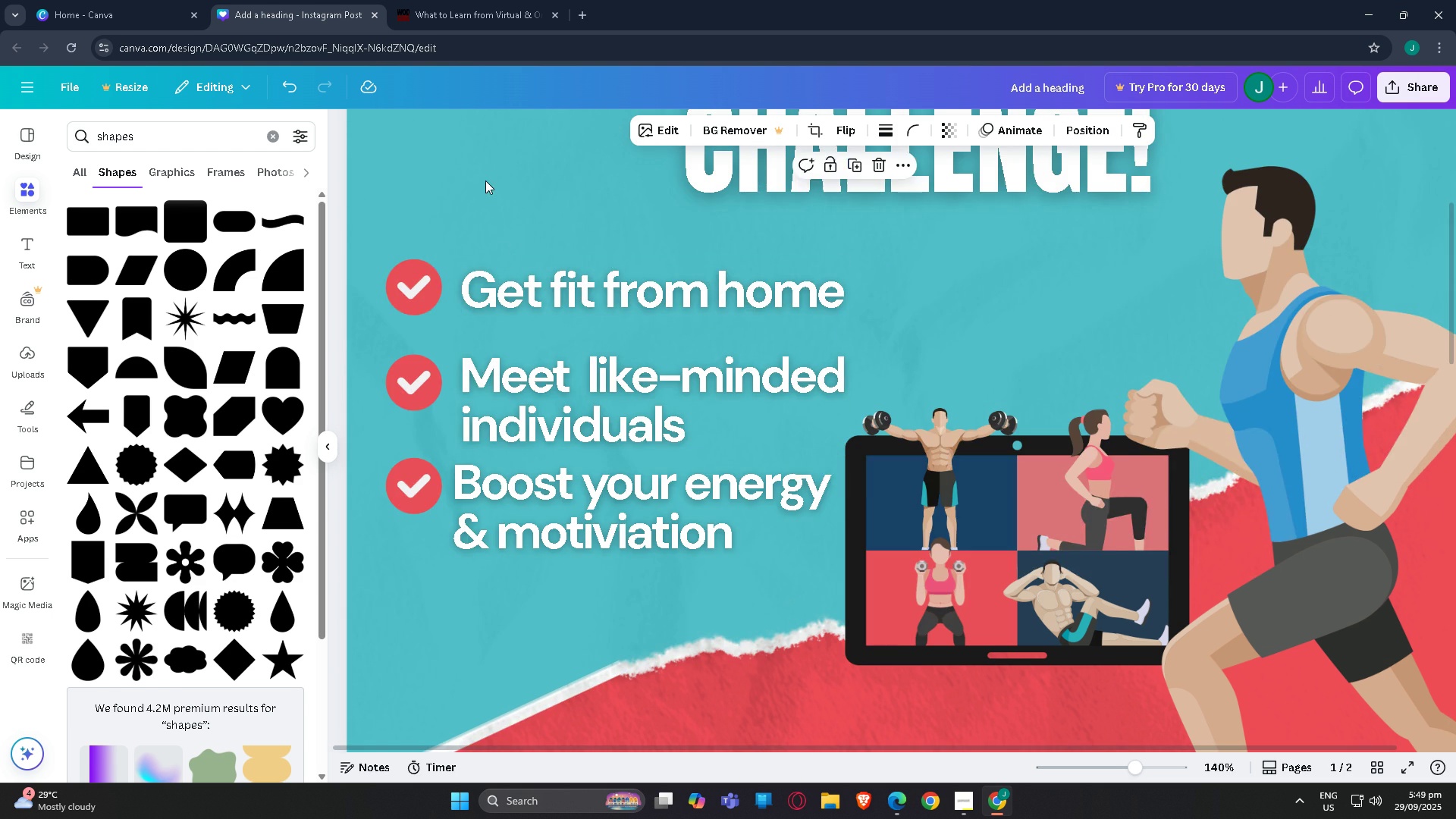 
left_click([485, 180])
 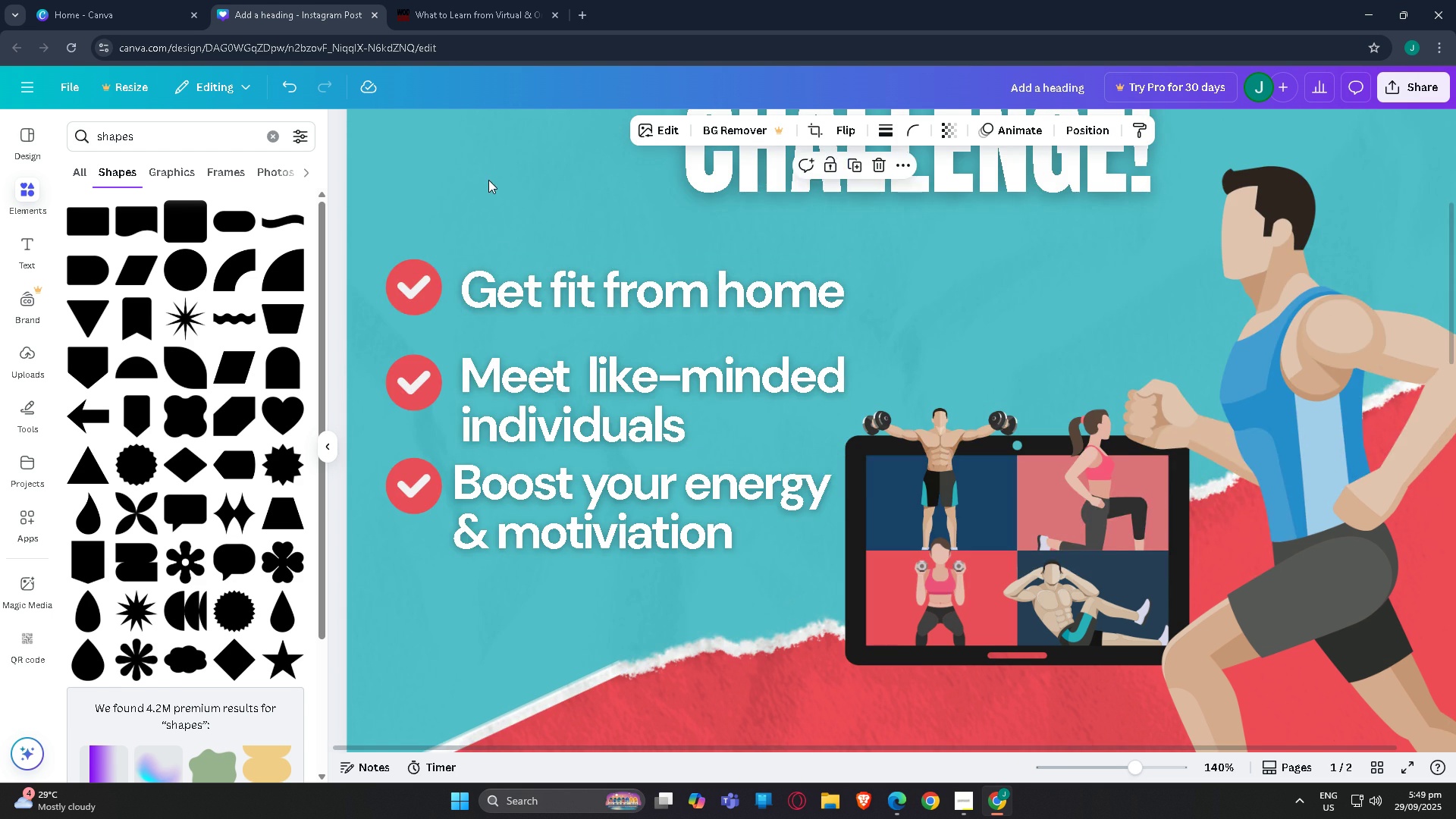 
scroll: coordinate [488, 179], scroll_direction: up, amount: 3.0
 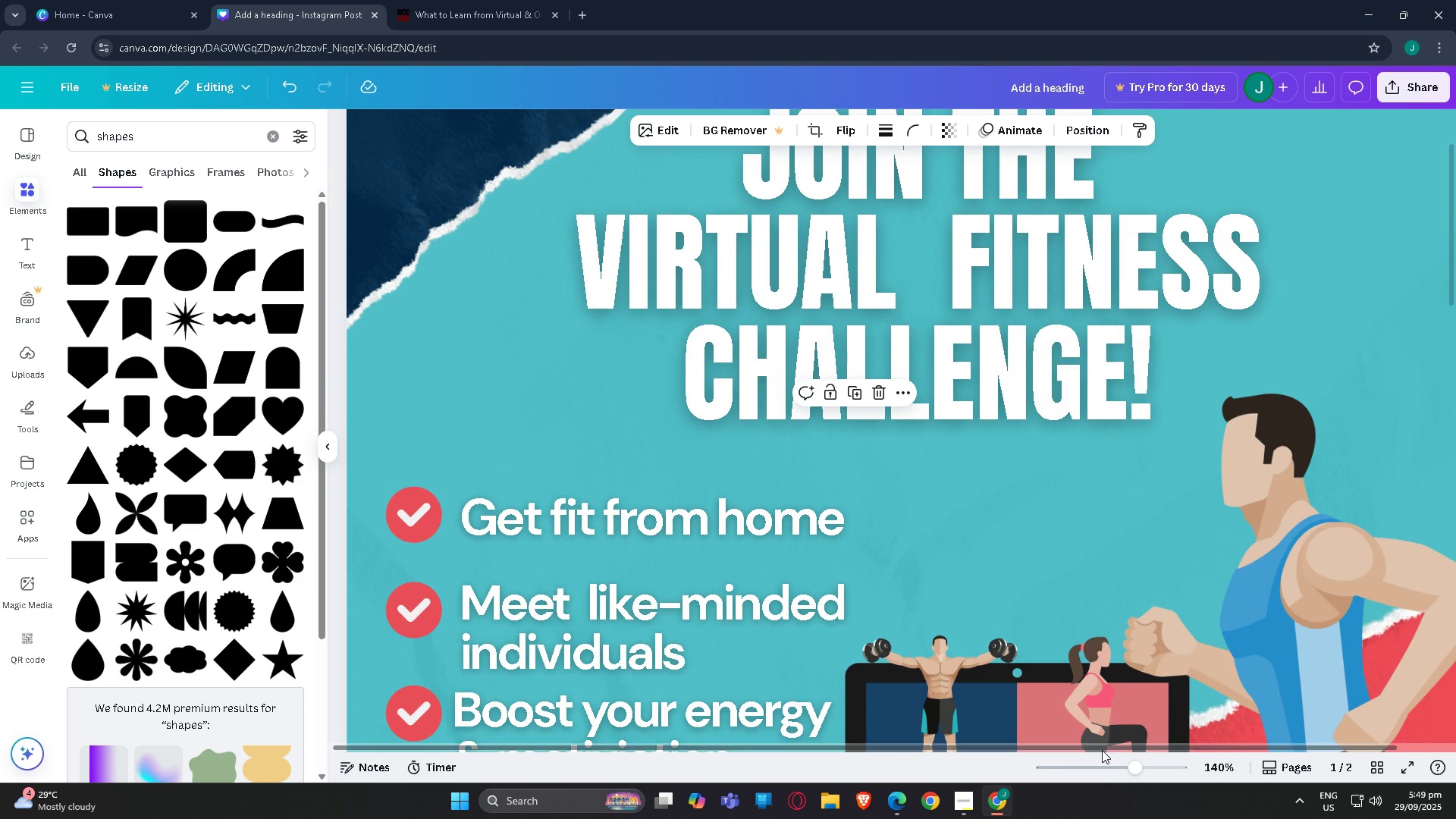 
double_click([1107, 770])
 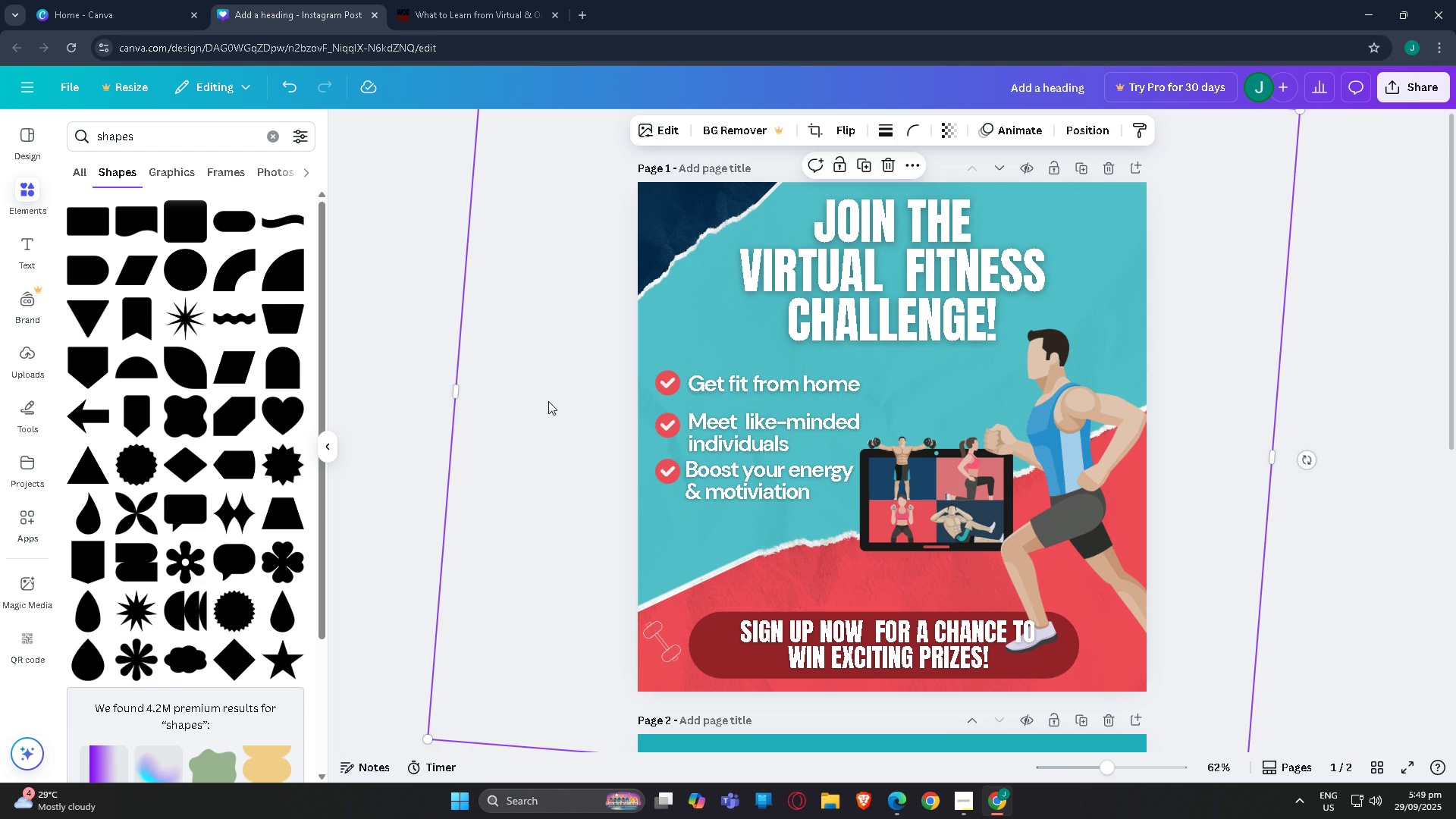 
left_click([548, 401])
 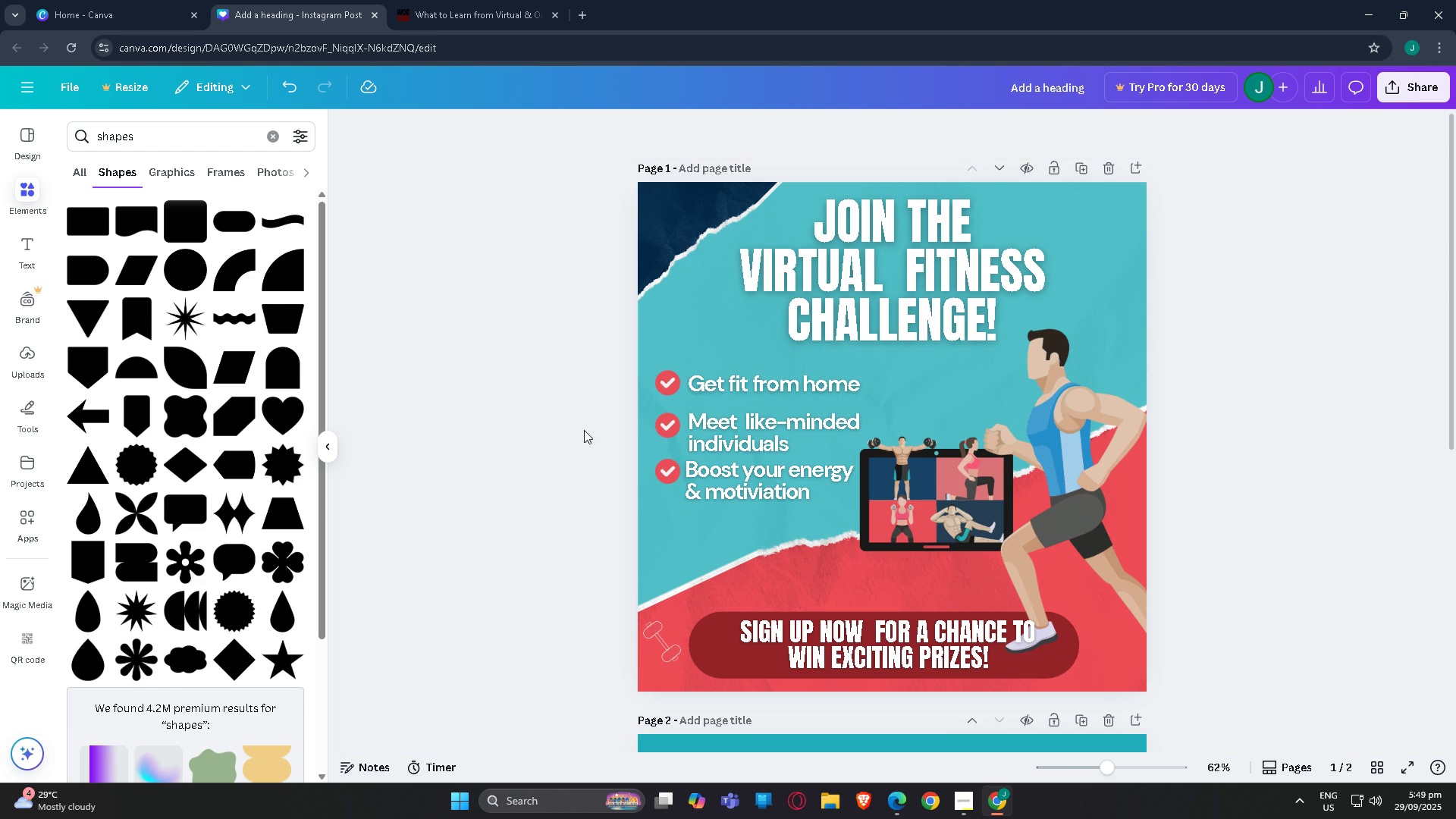 
scroll: coordinate [624, 455], scroll_direction: up, amount: 2.0
 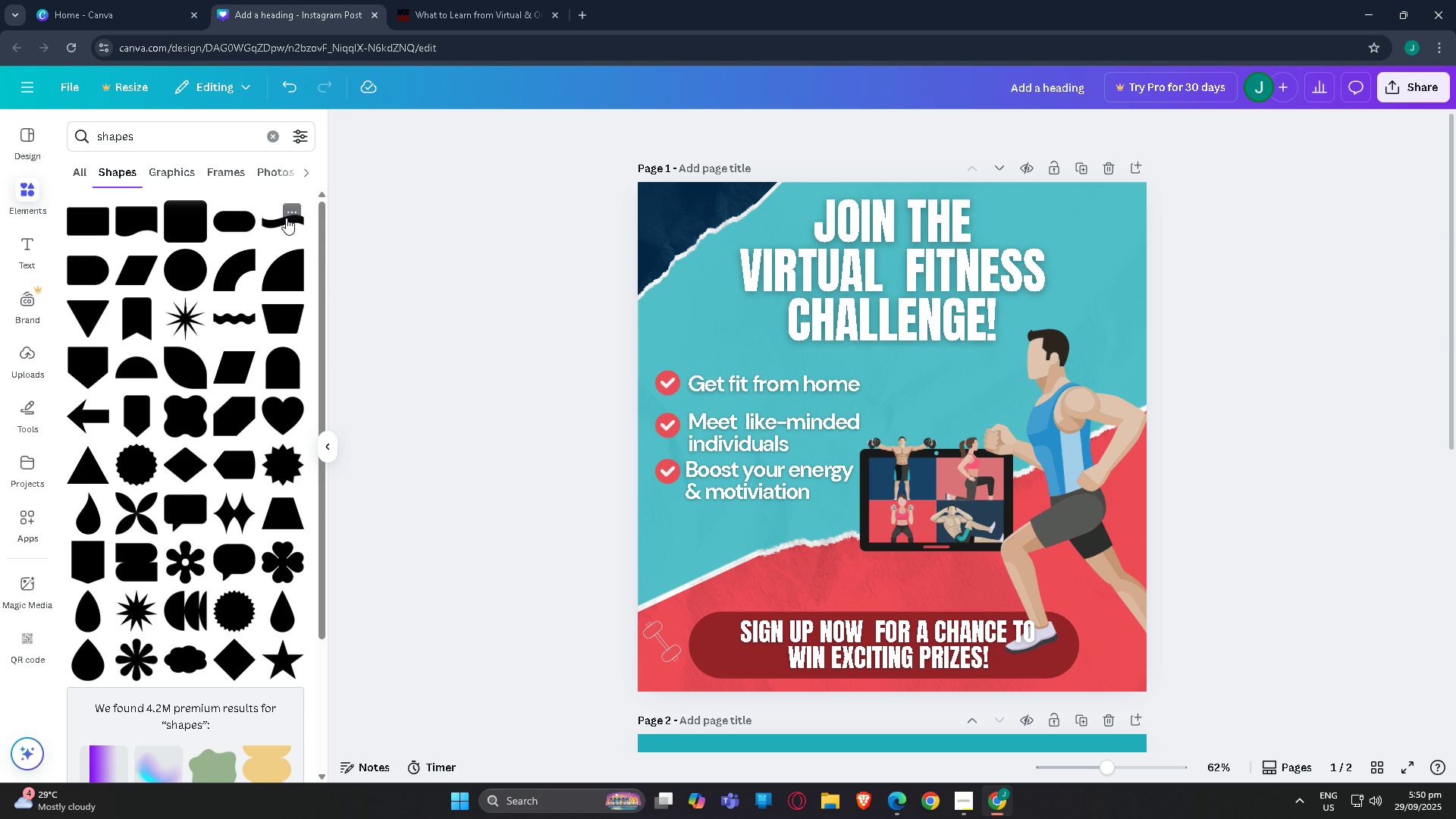 
left_click([275, 221])